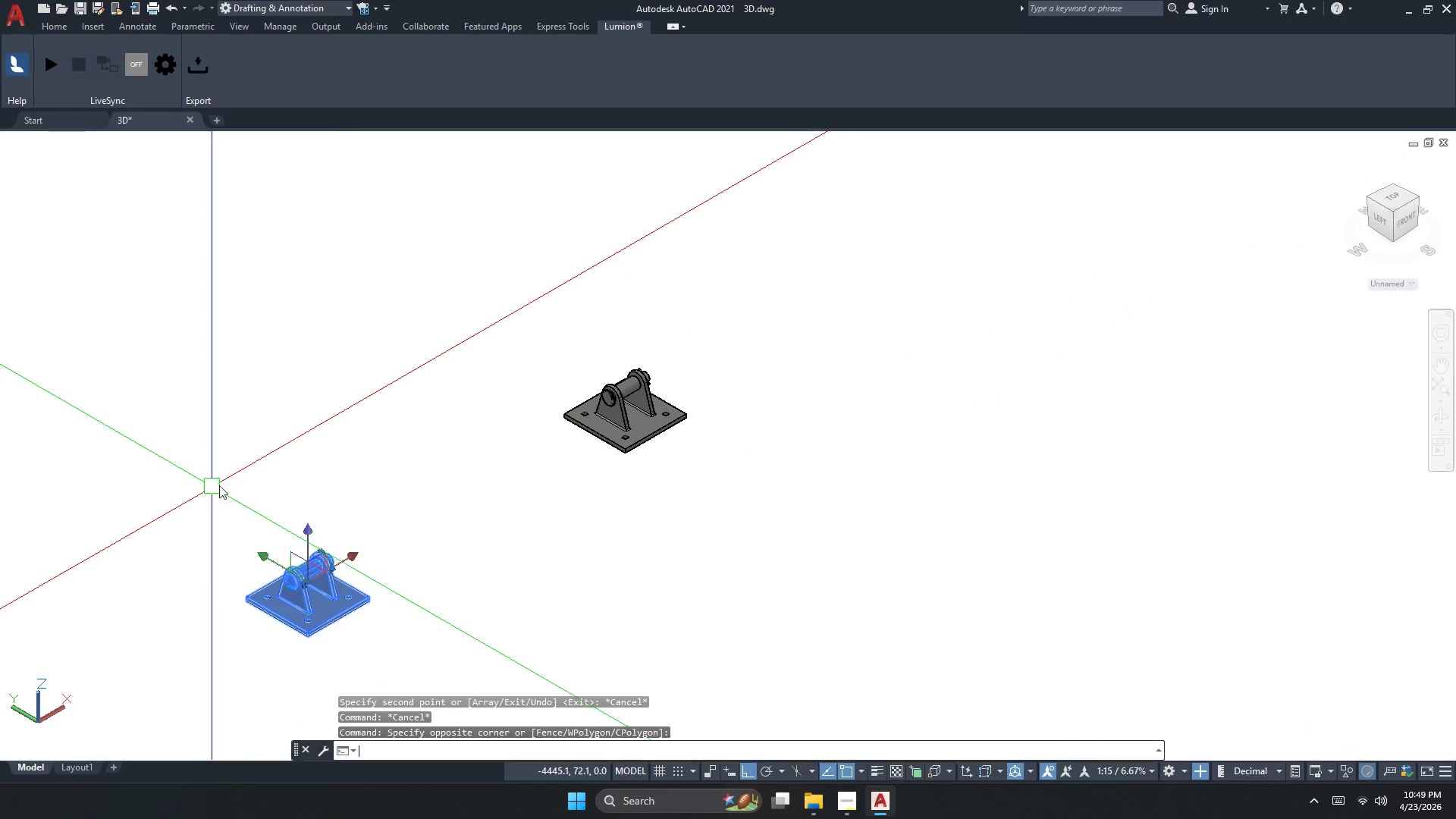 
key(Space)
 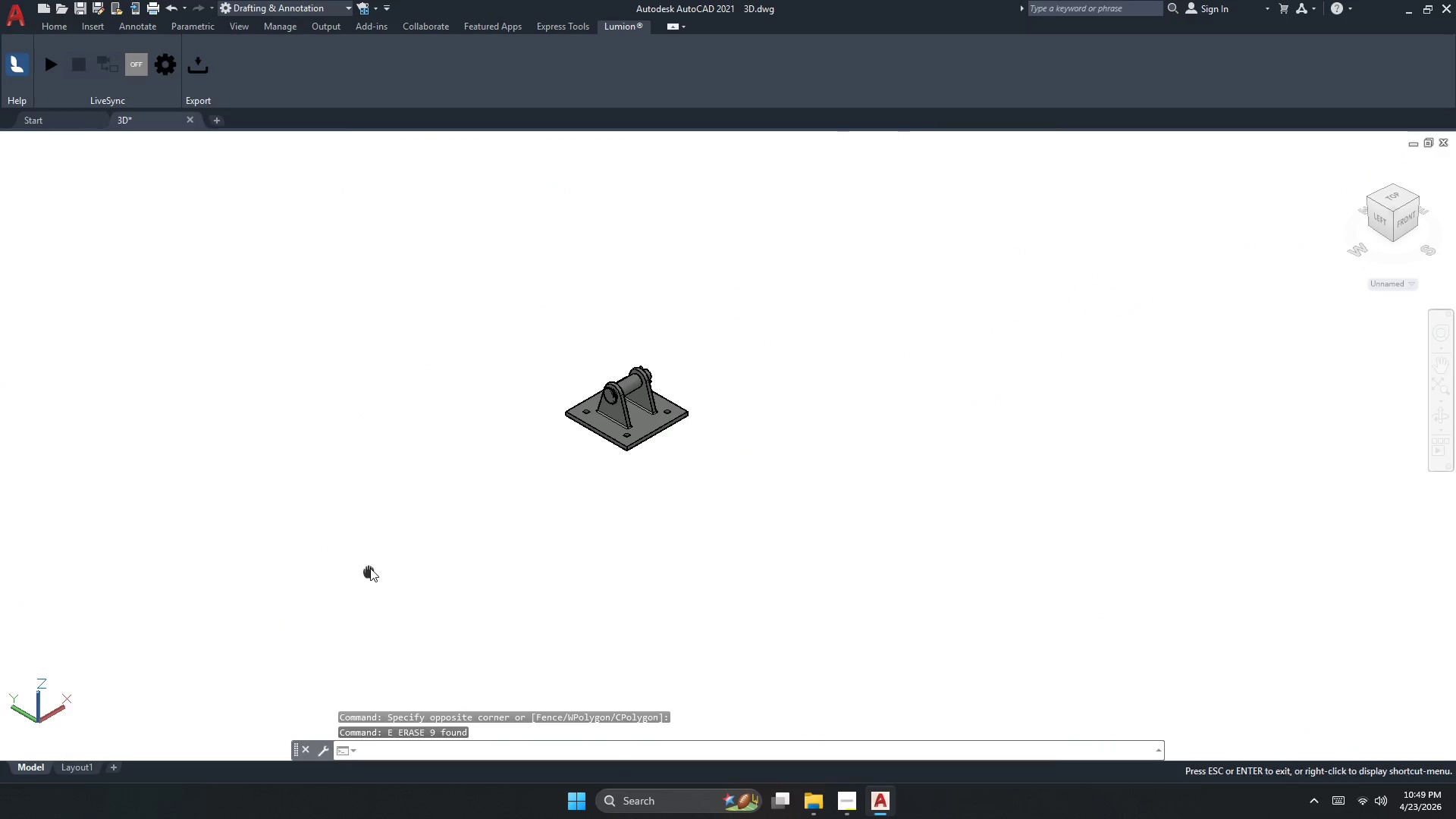 
scroll: coordinate [307, 529], scroll_direction: down, amount: 1.0
 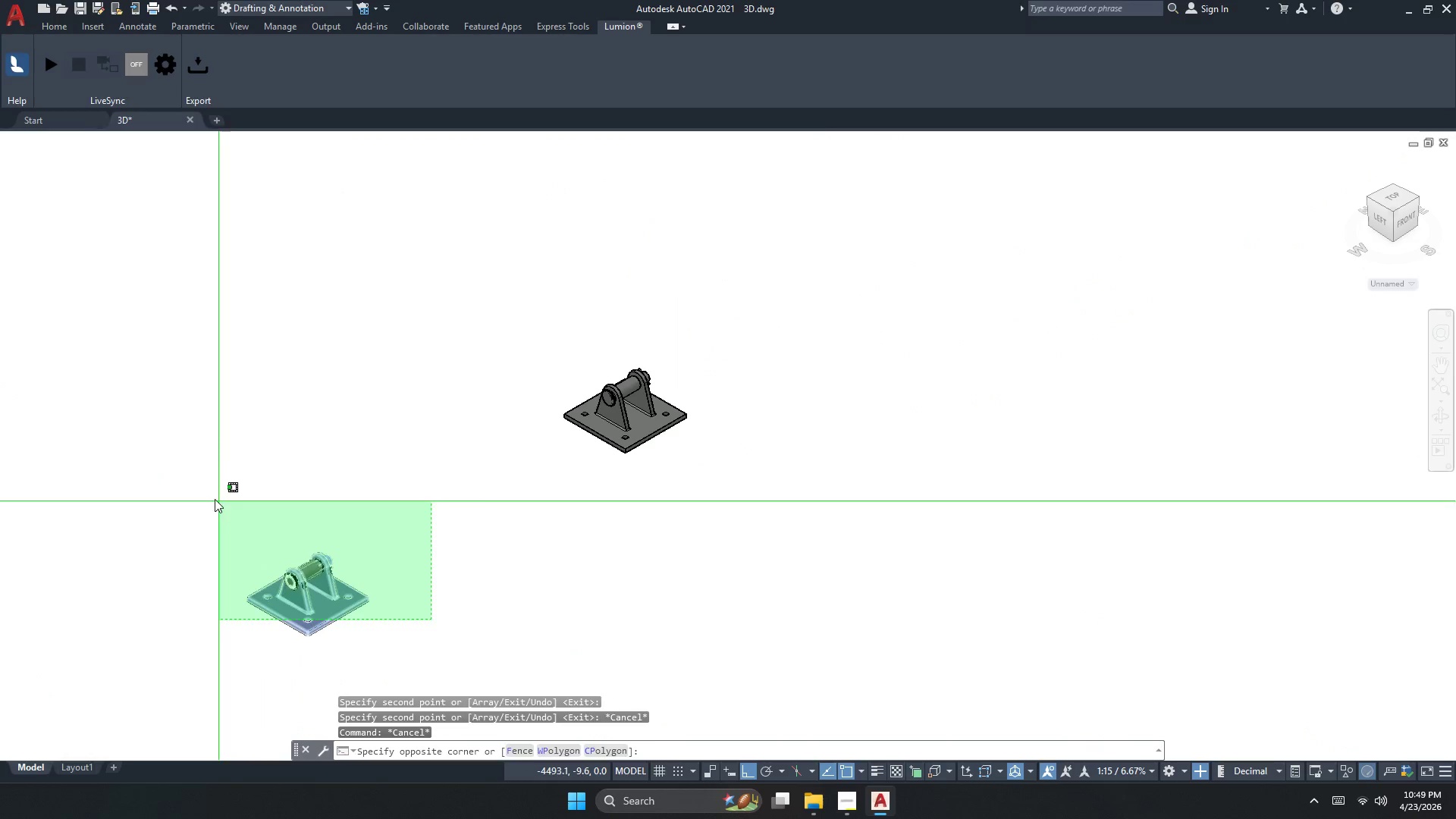 
double_click([369, 568])
 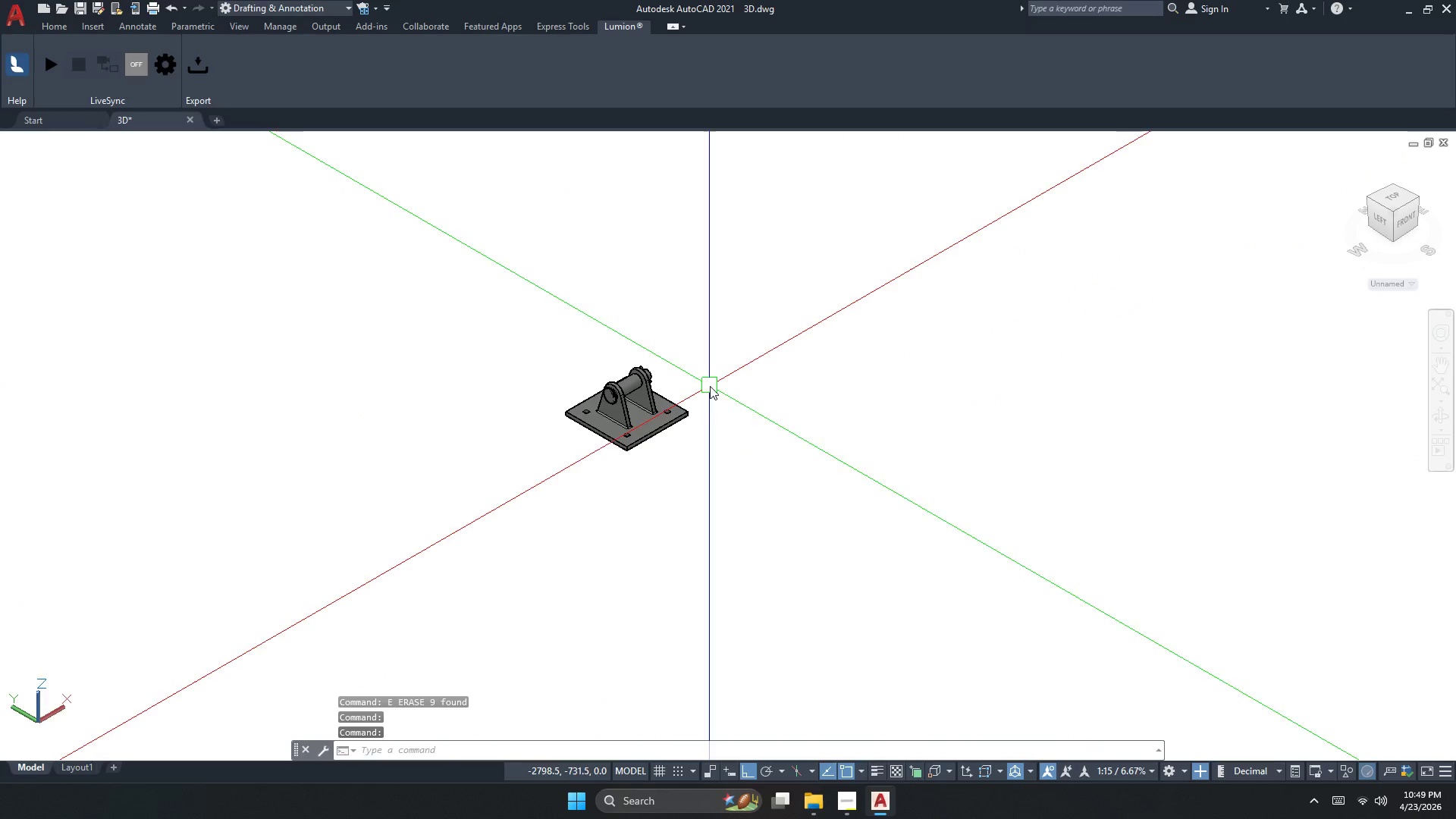 
middle_click([639, 408])
 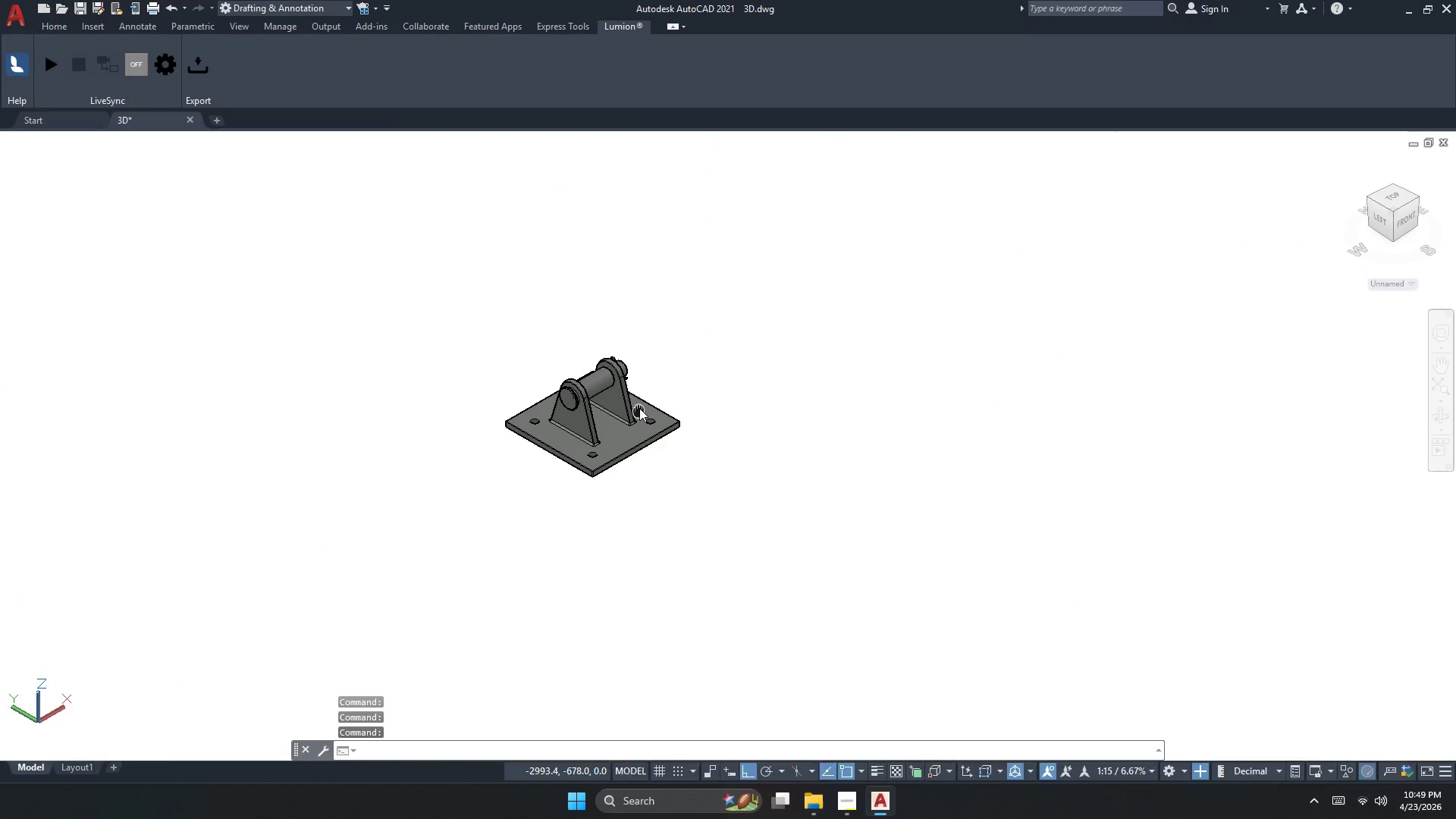 
scroll: coordinate [707, 390], scroll_direction: up, amount: 1.0
 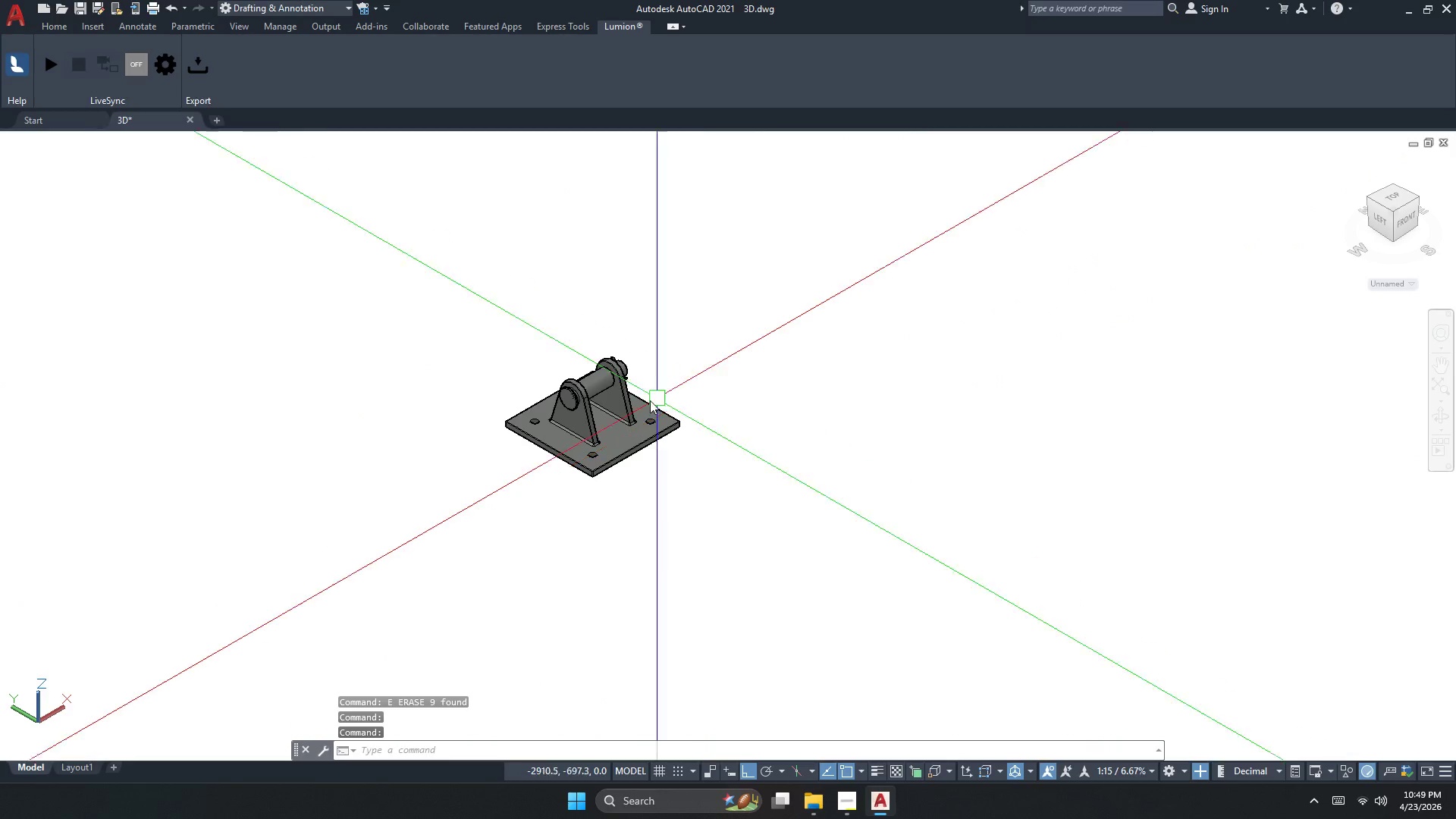 
double_click([639, 408])
 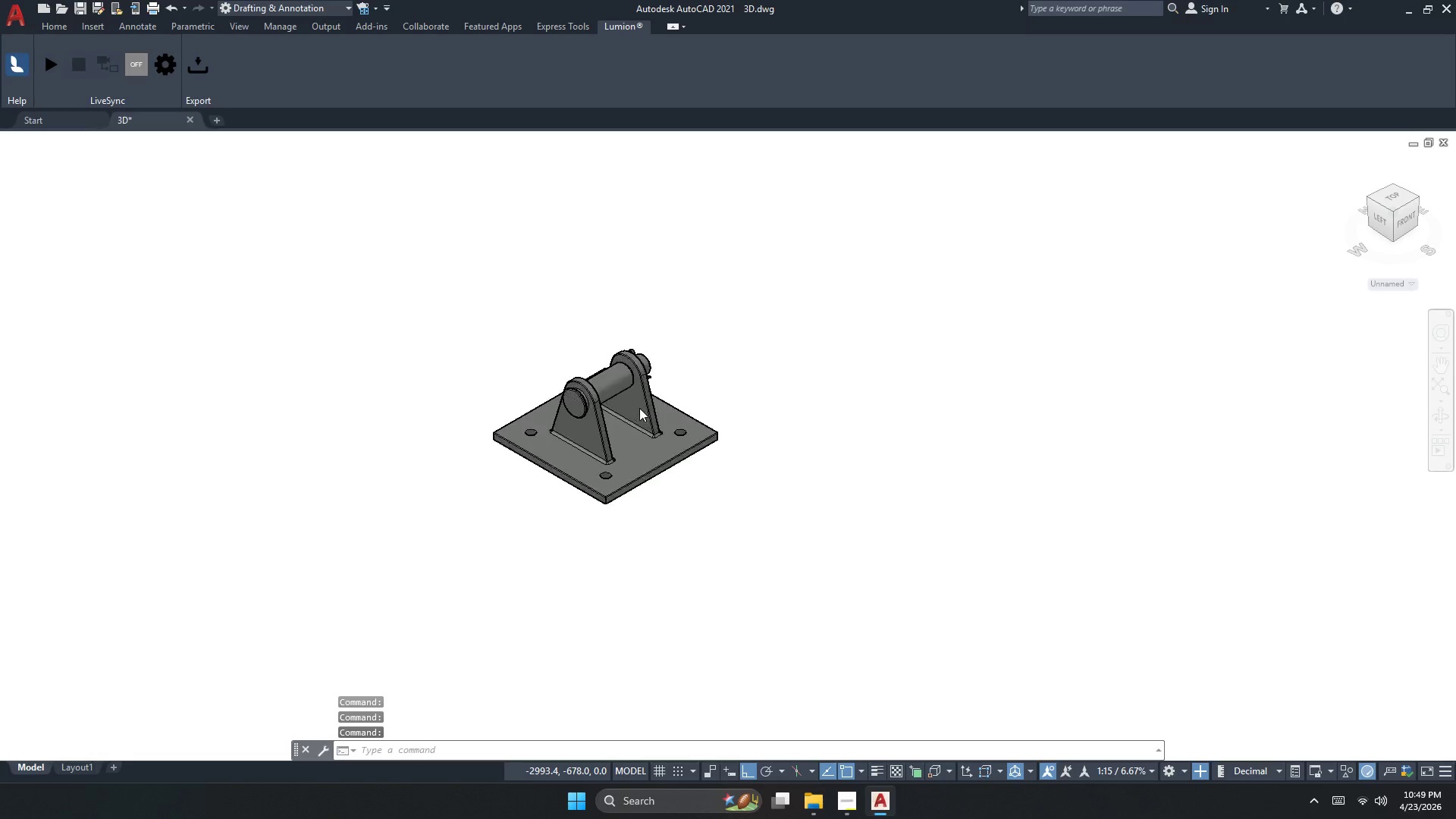 
scroll: coordinate [639, 408], scroll_direction: up, amount: 1.0
 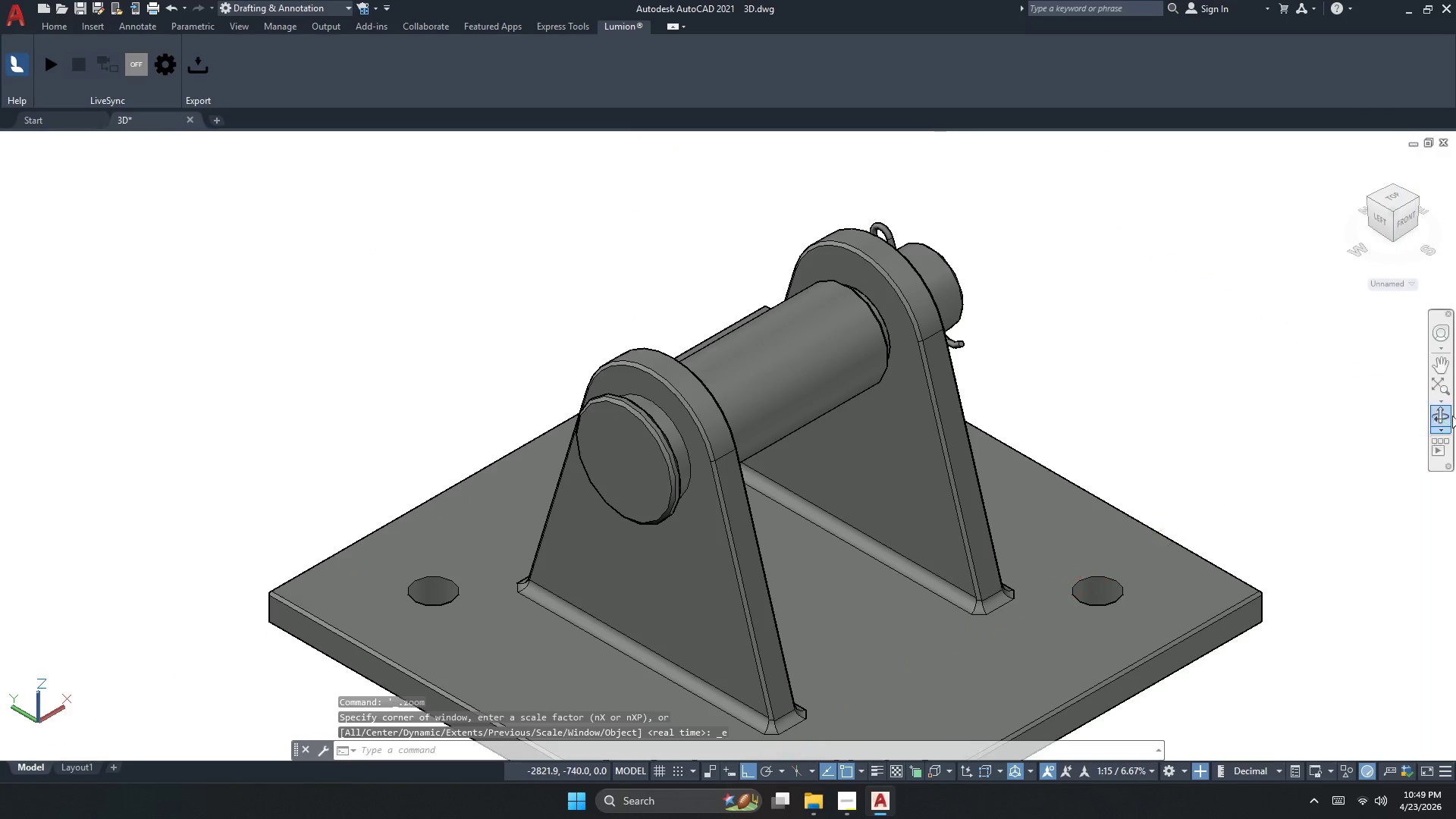 
left_click([1442, 422])
 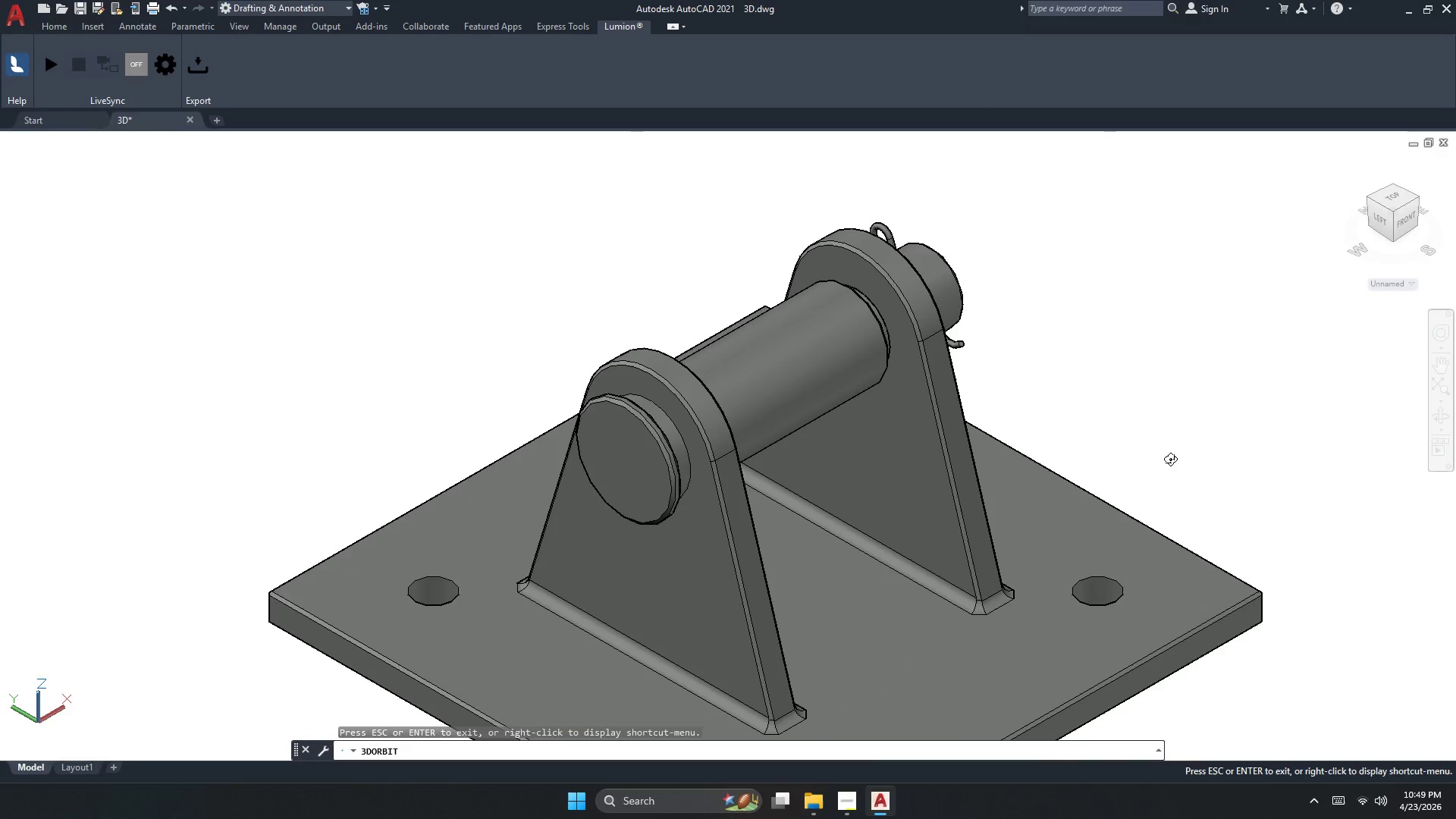 
left_click_drag(start_coordinate=[1139, 469], to_coordinate=[814, 411])
 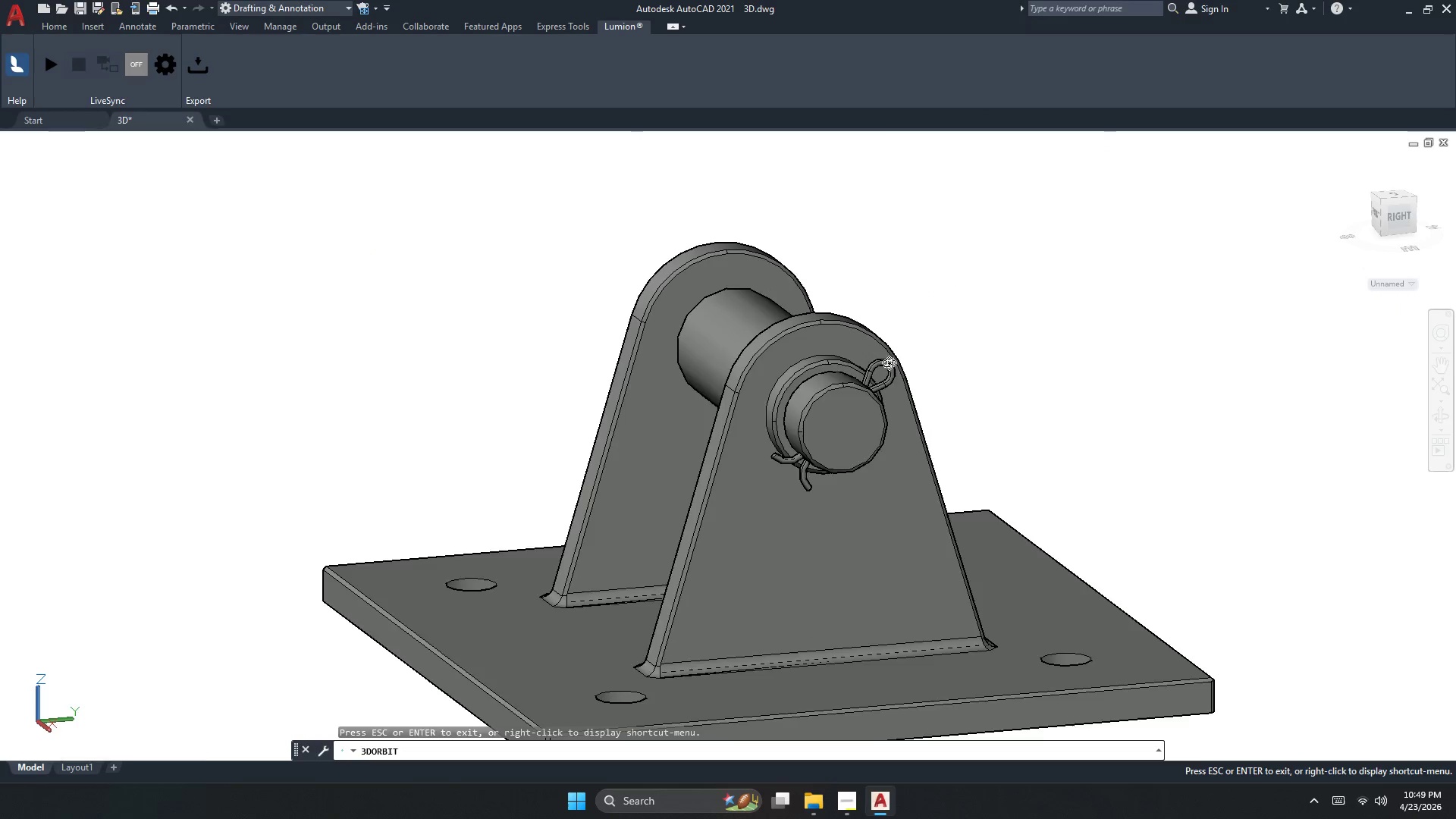 
scroll: coordinate [855, 419], scroll_direction: up, amount: 7.0
 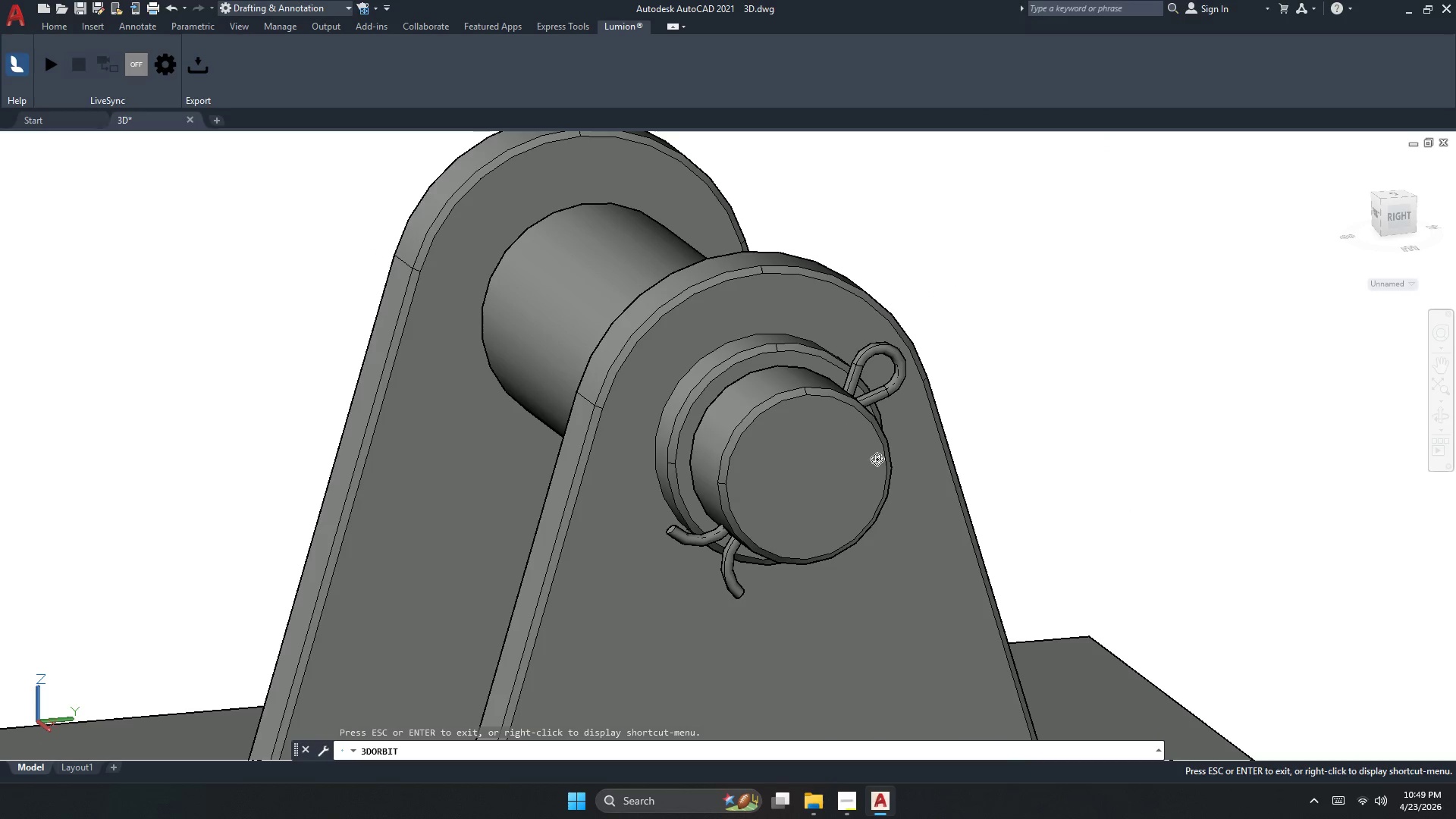 
key(Escape)
 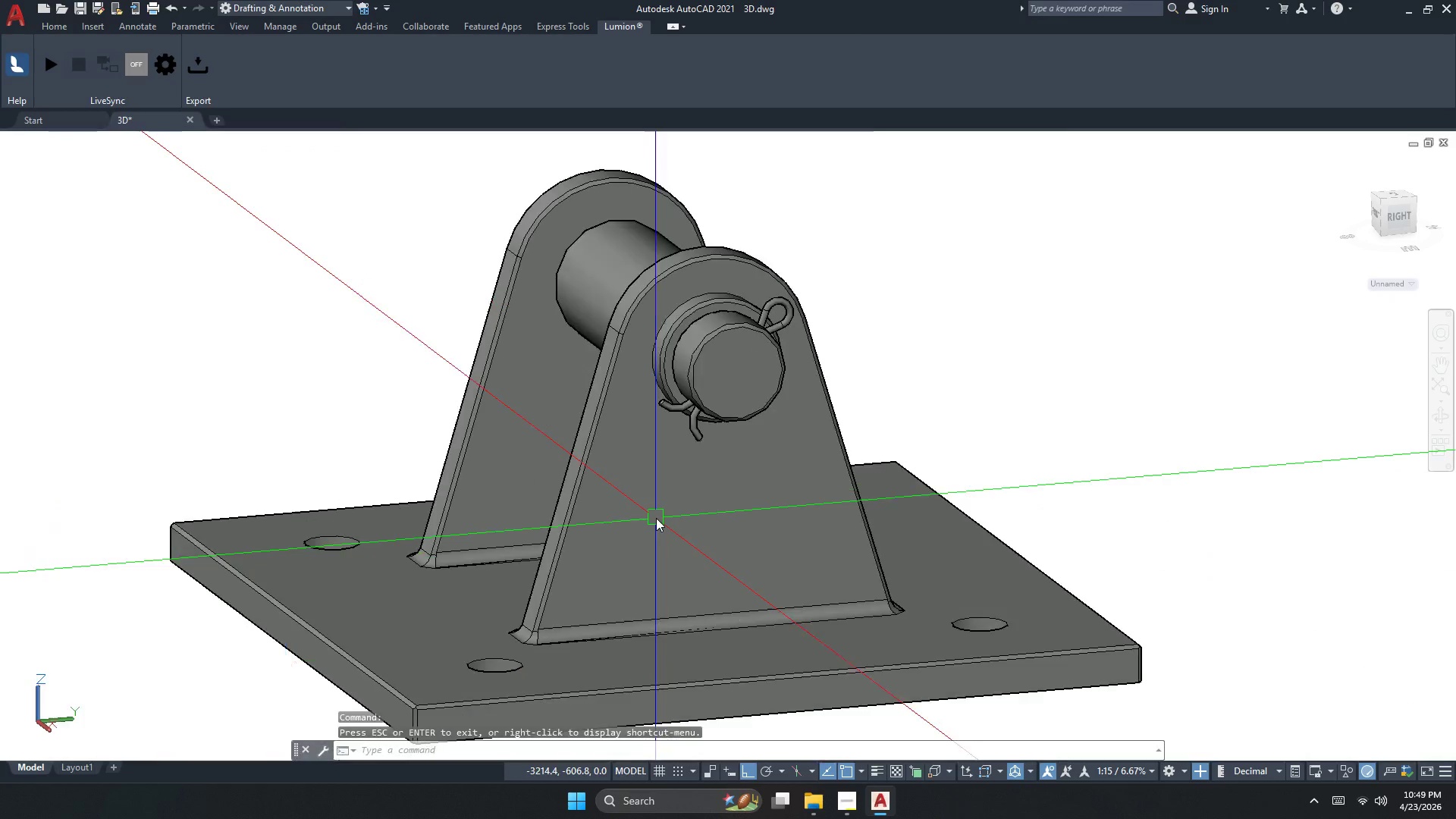 
key(Escape)
 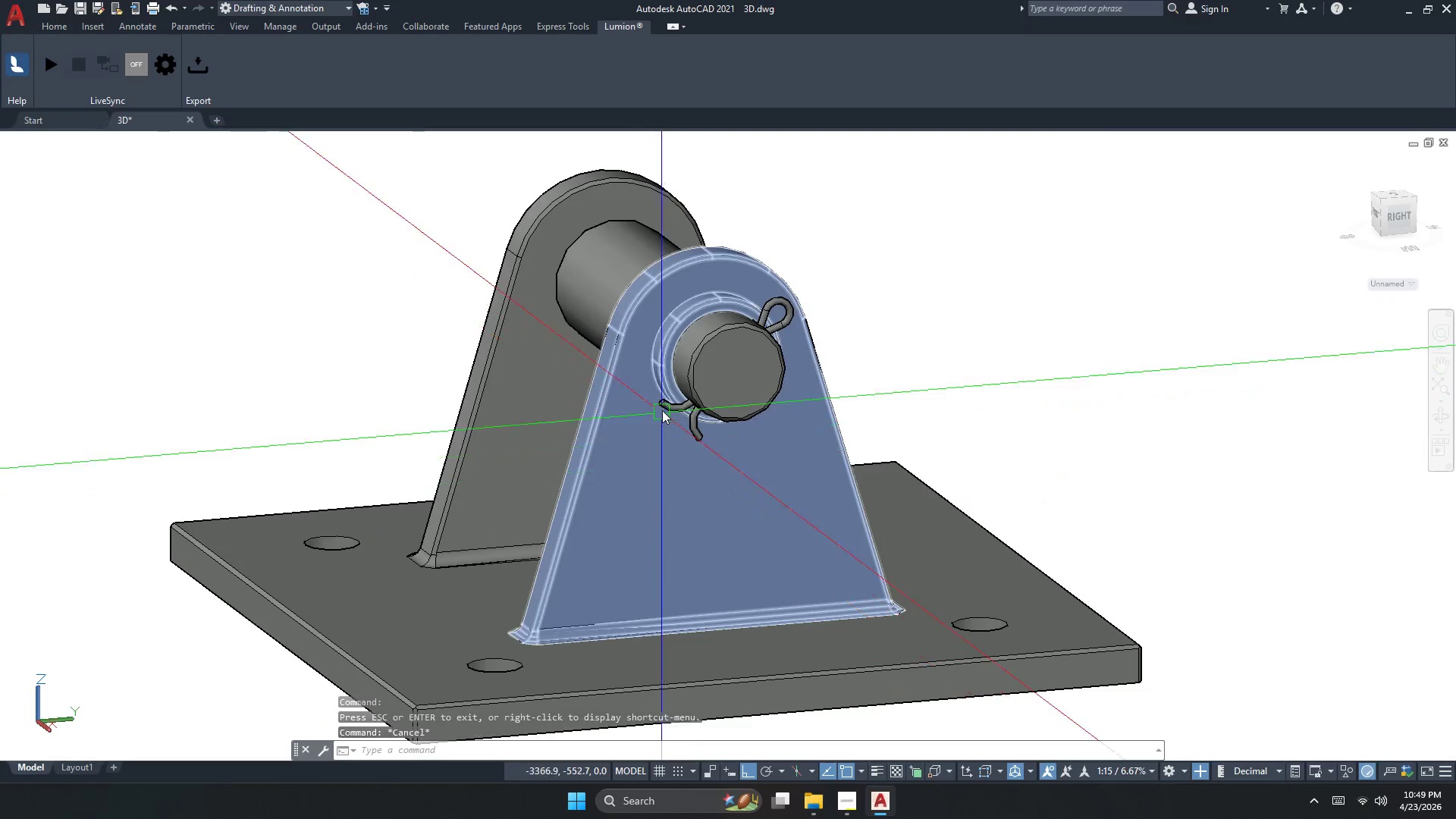 
scroll: coordinate [645, 408], scroll_direction: up, amount: 18.0
 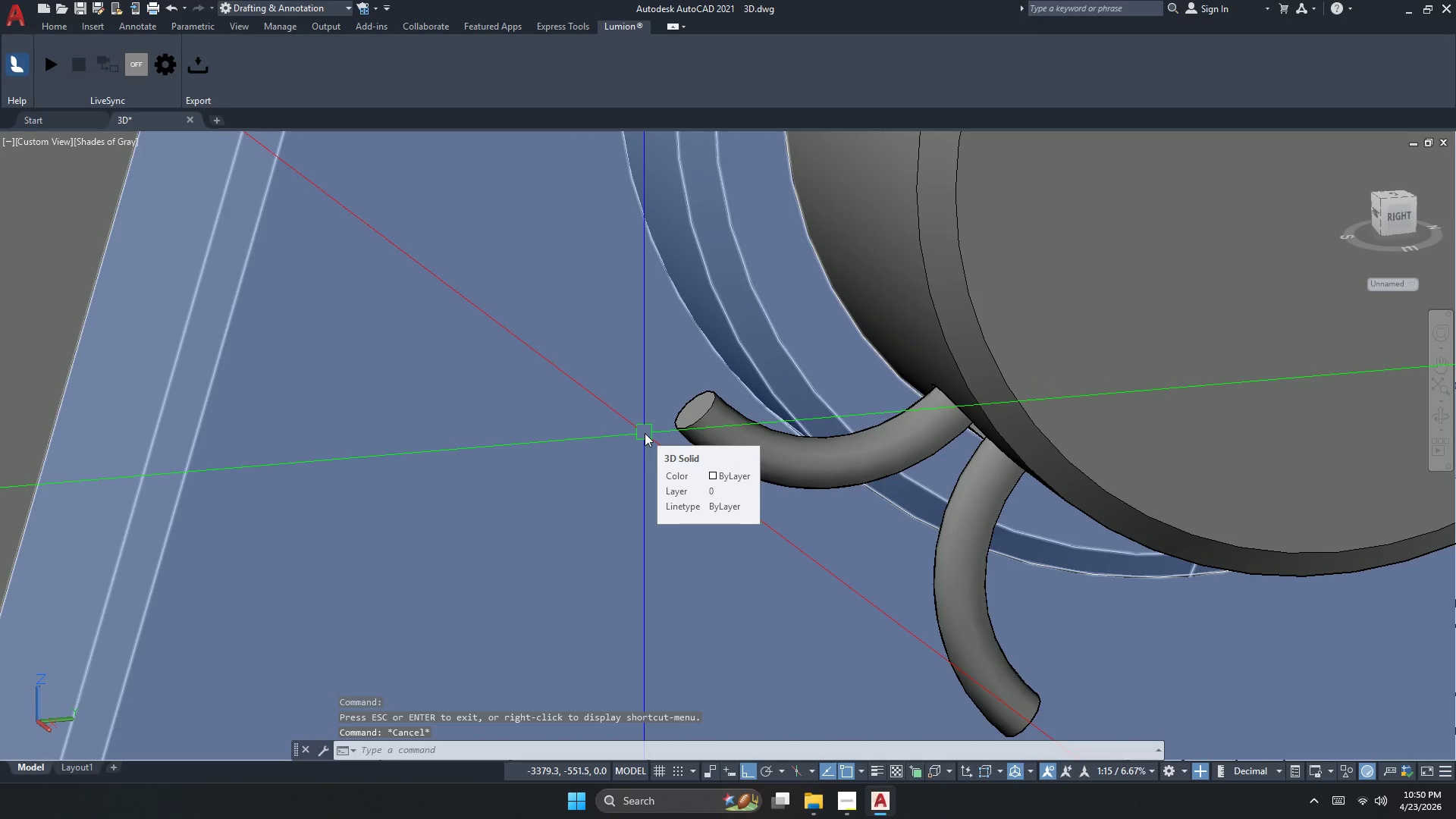 
key(Escape)
 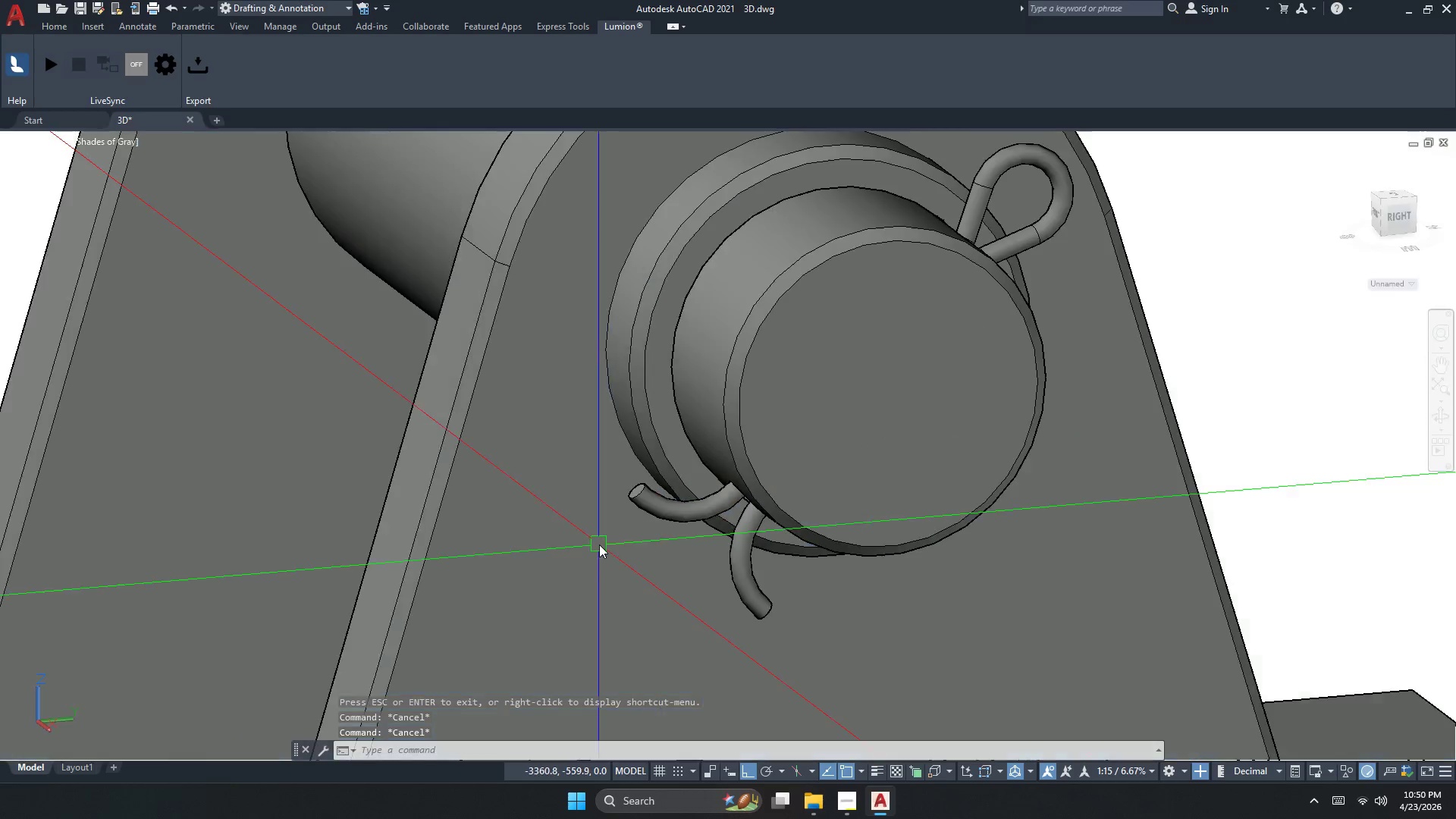 
scroll: coordinate [587, 594], scroll_direction: down, amount: 4.0
 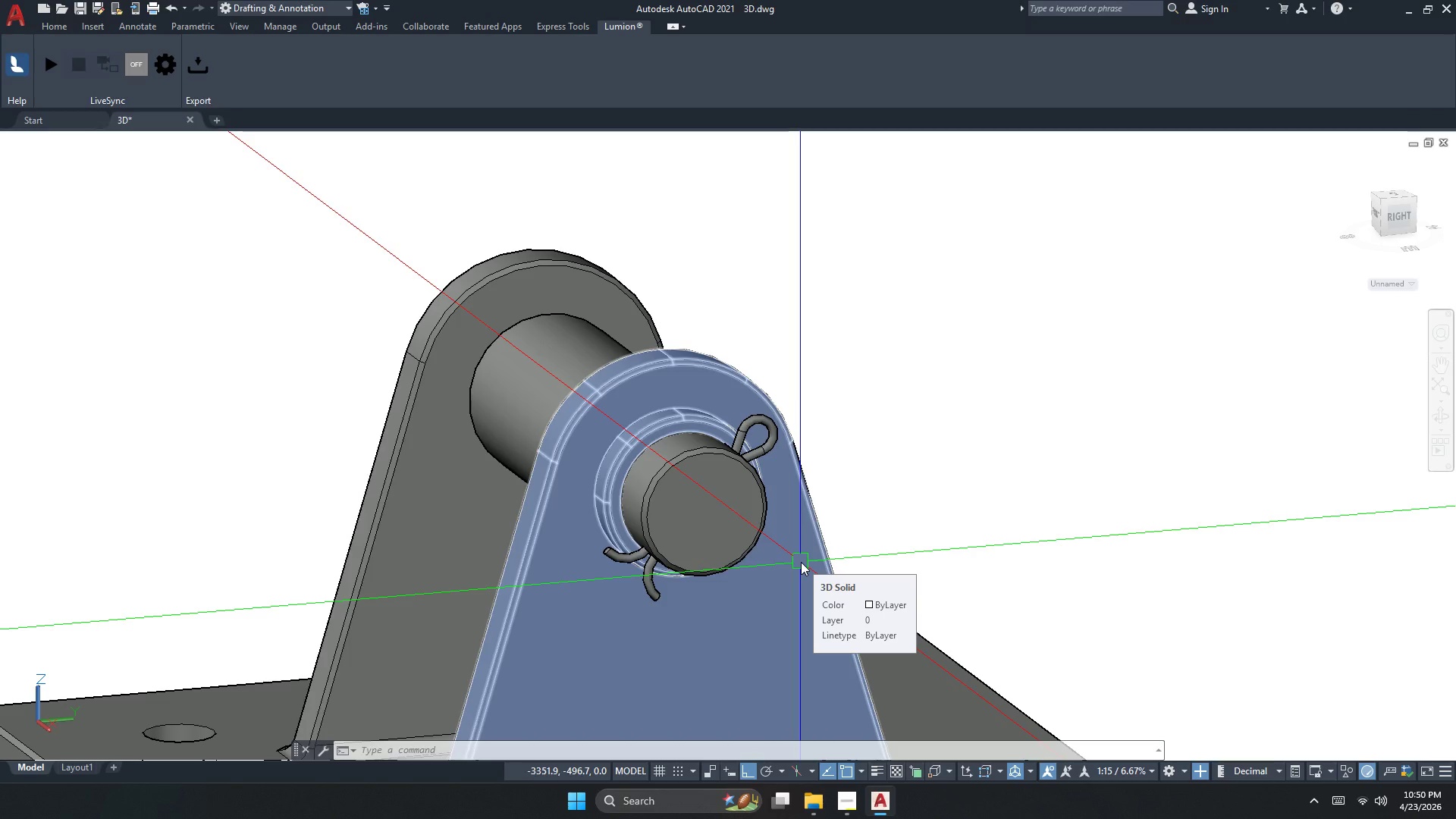 
wait(15.87)
 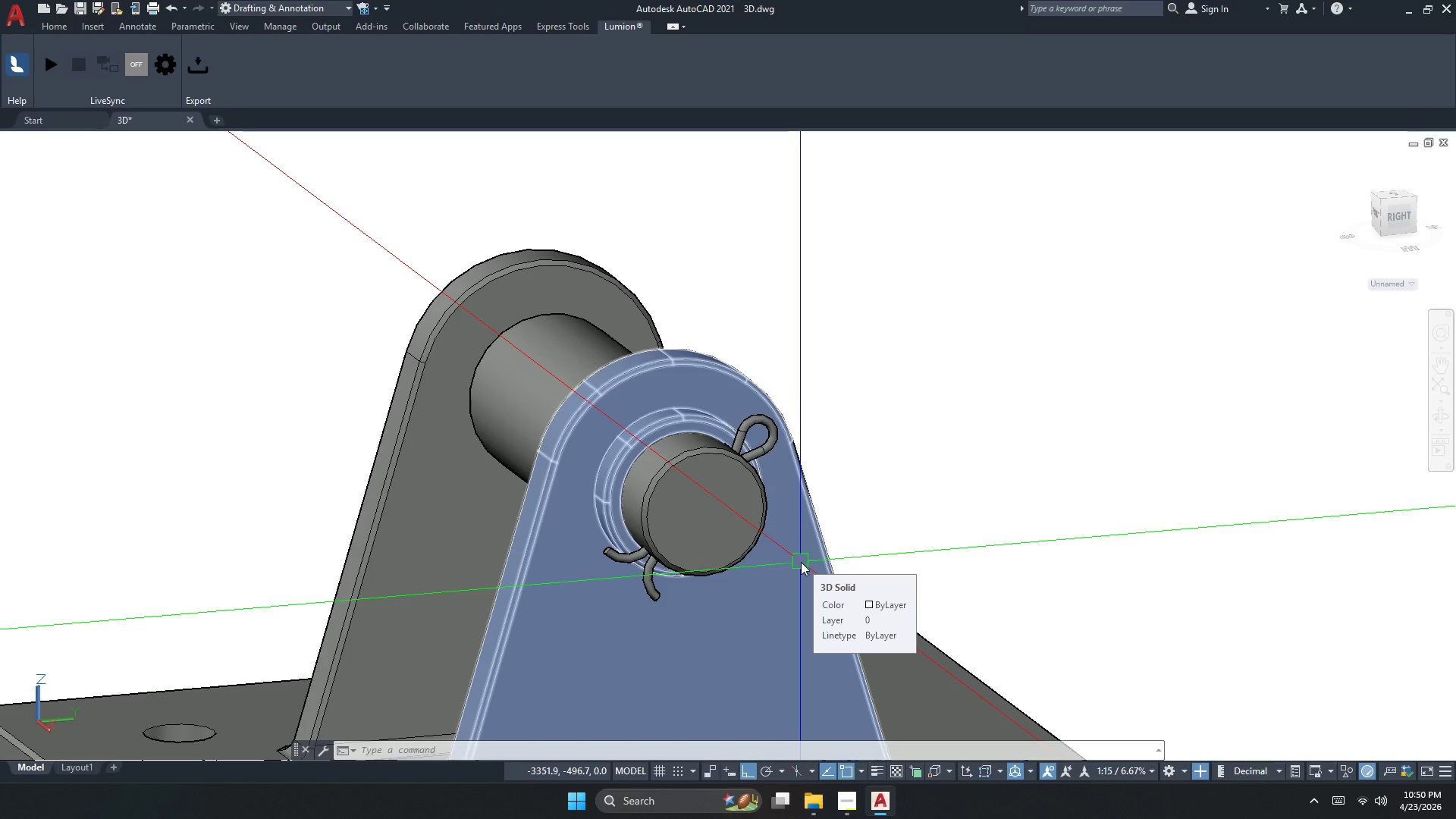 
scroll: coordinate [592, 479], scroll_direction: down, amount: 3.0
 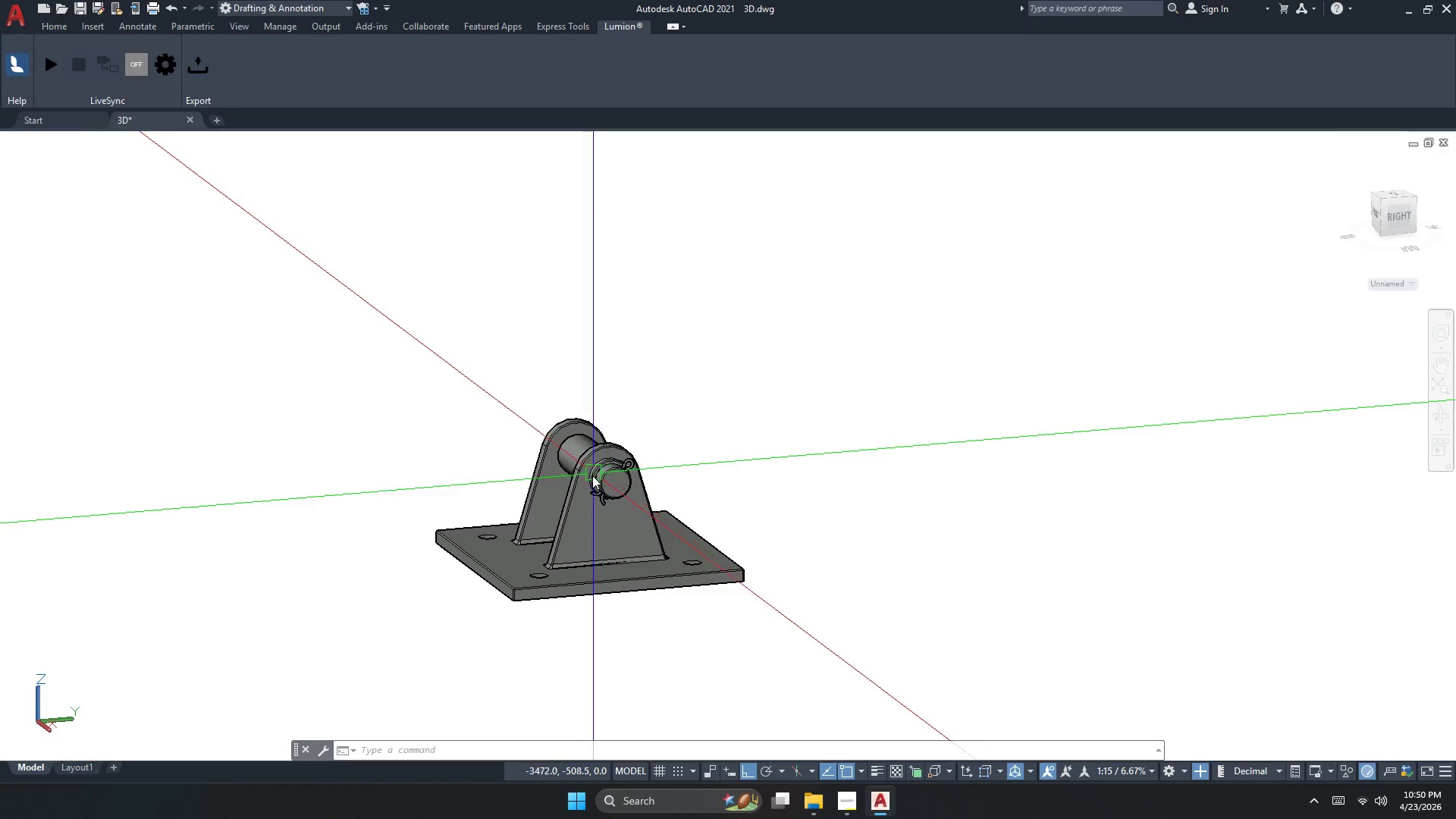 
scroll: coordinate [582, 491], scroll_direction: up, amount: 2.0
 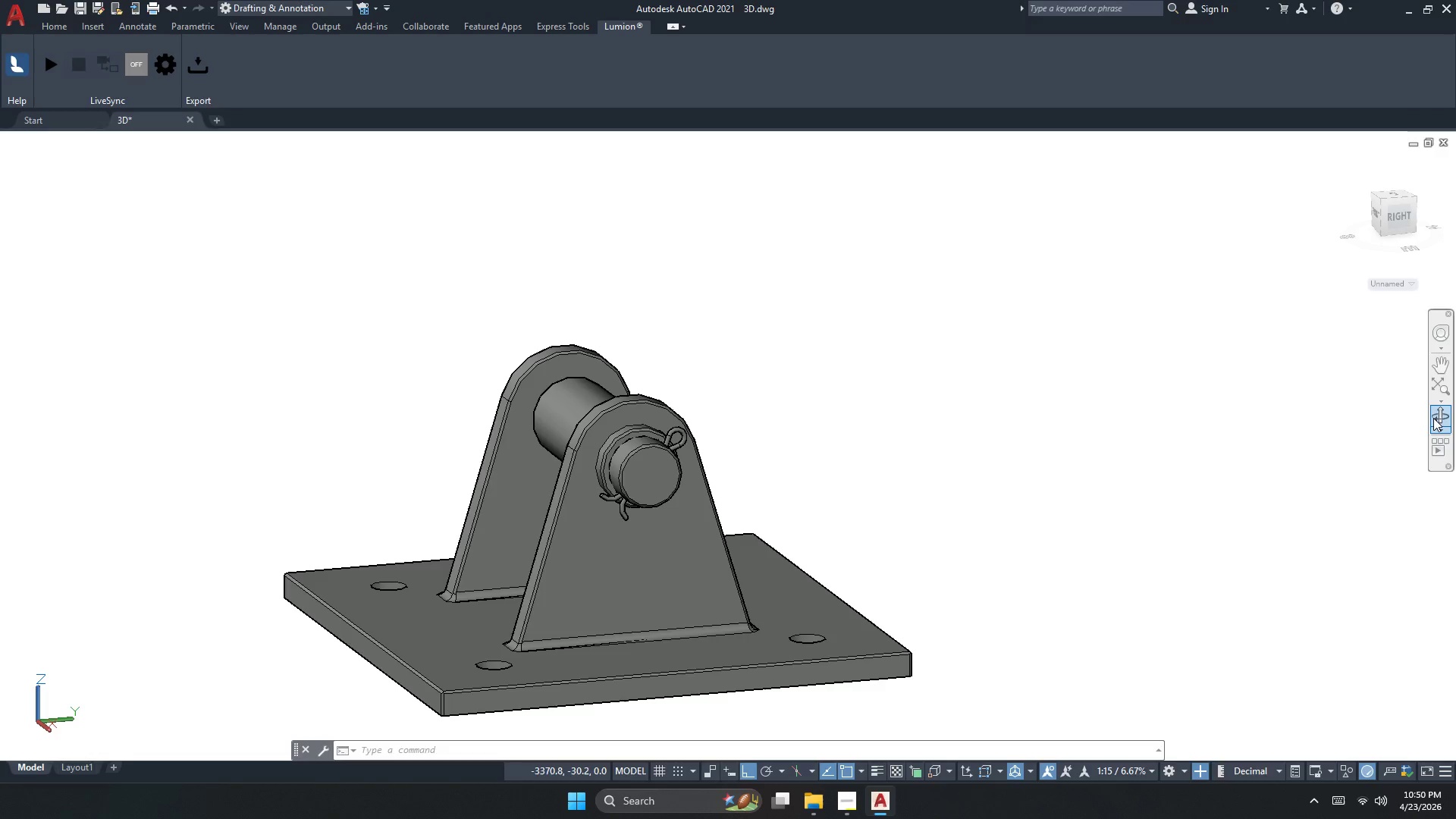 
left_click_drag(start_coordinate=[652, 510], to_coordinate=[720, 639])
 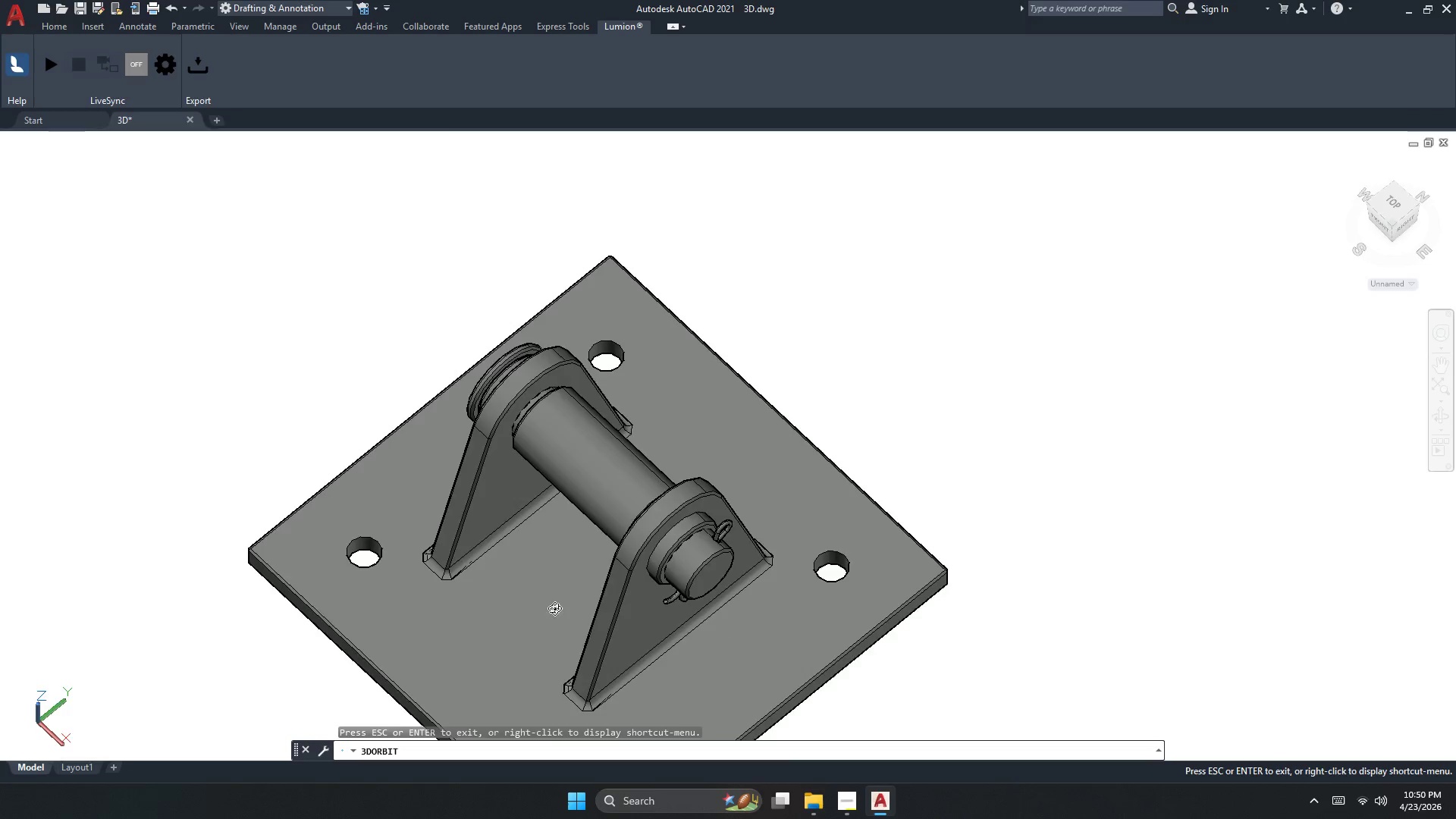 
left_click_drag(start_coordinate=[554, 609], to_coordinate=[752, 456])
 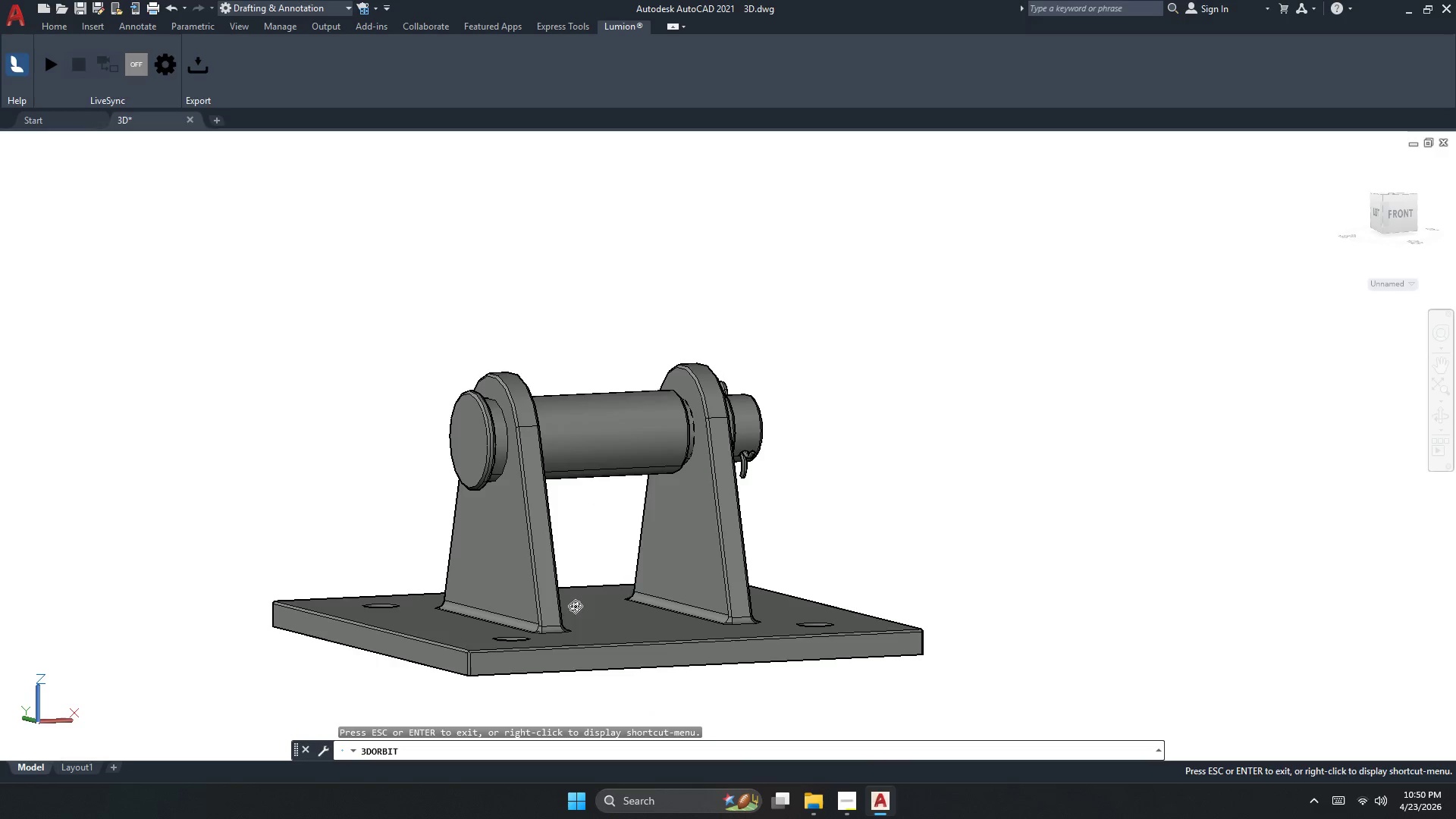 
left_click_drag(start_coordinate=[556, 592], to_coordinate=[538, 679])
 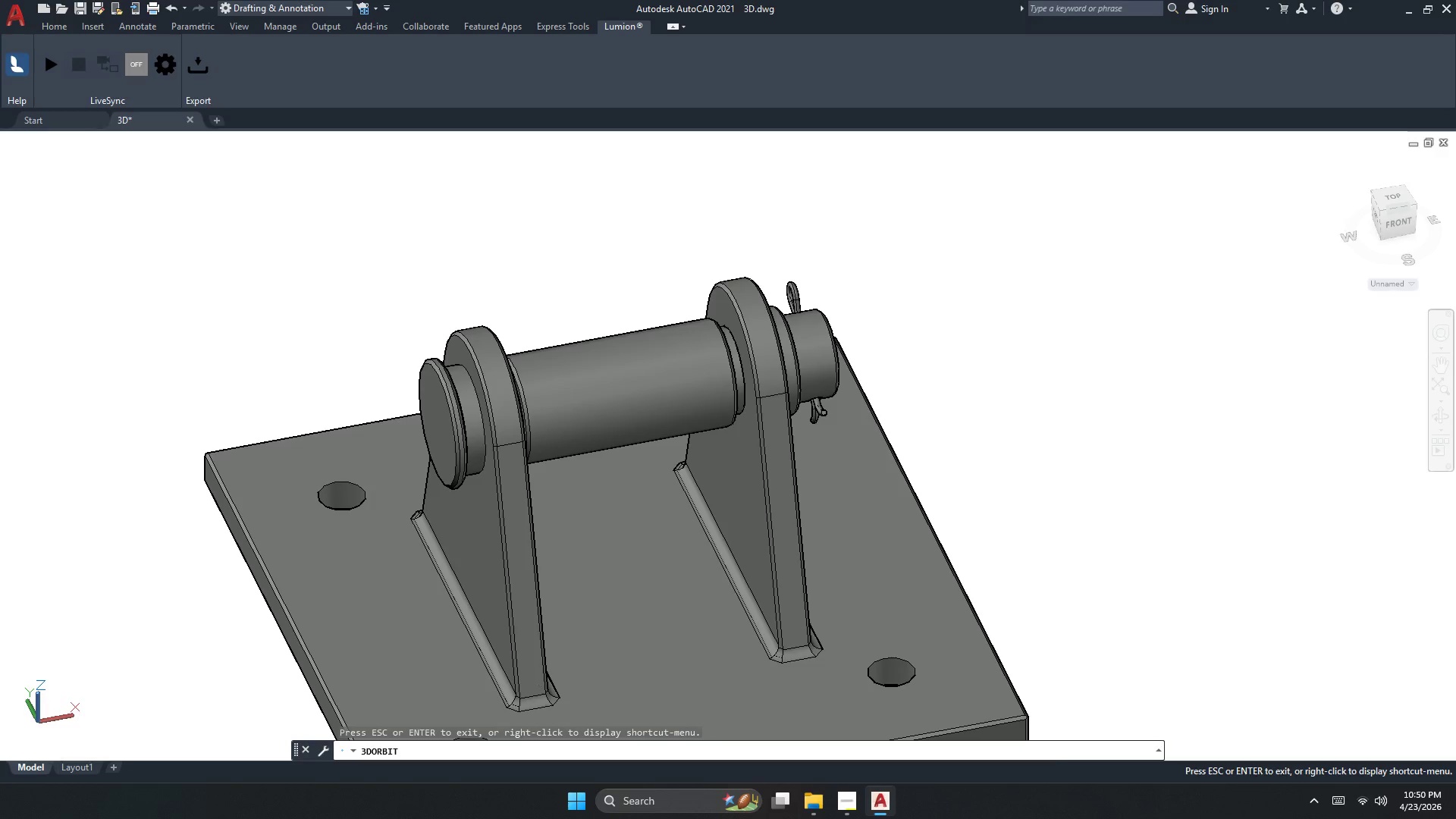 
scroll: coordinate [538, 624], scroll_direction: up, amount: 3.0
 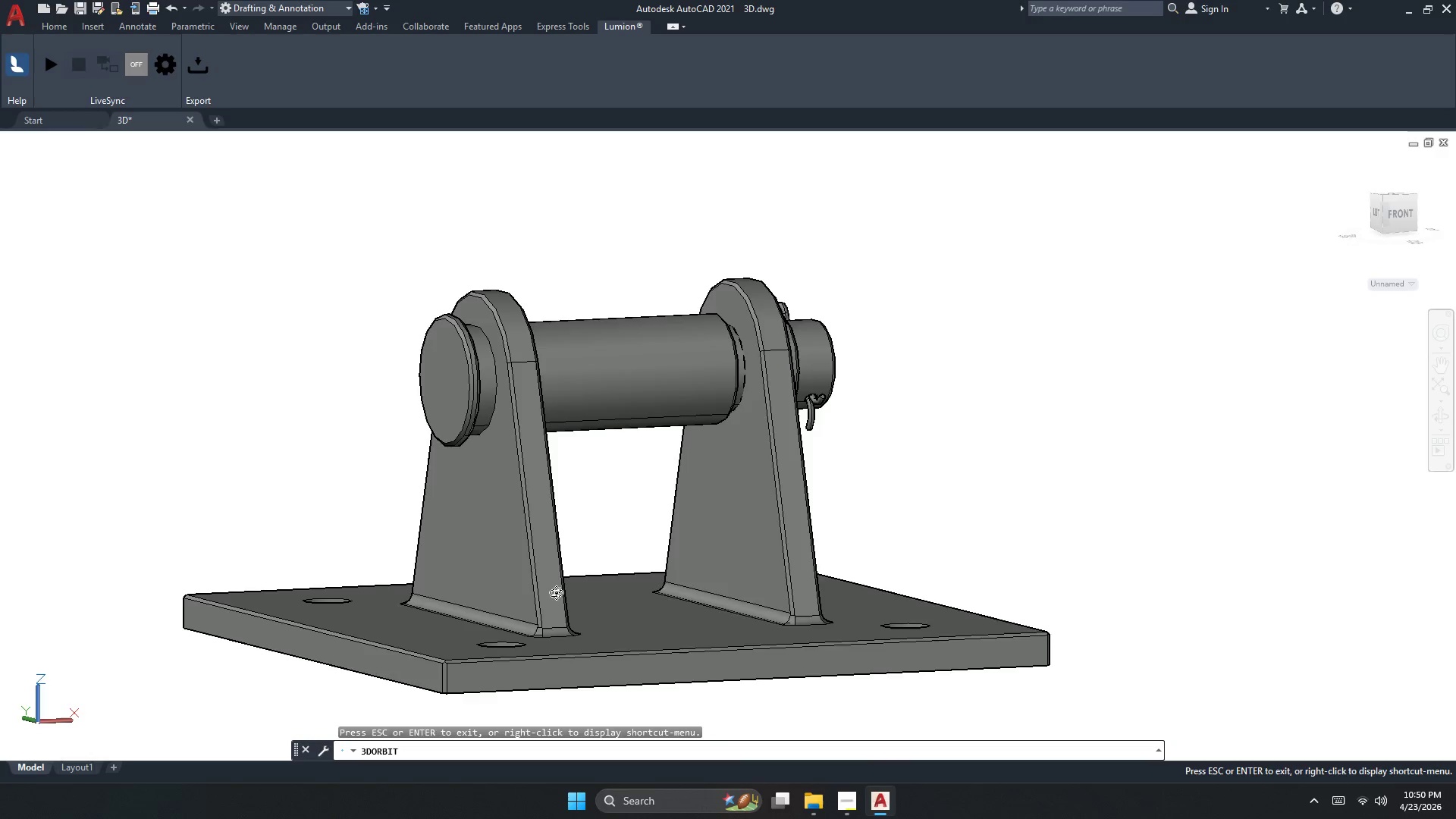 
key(Escape)
 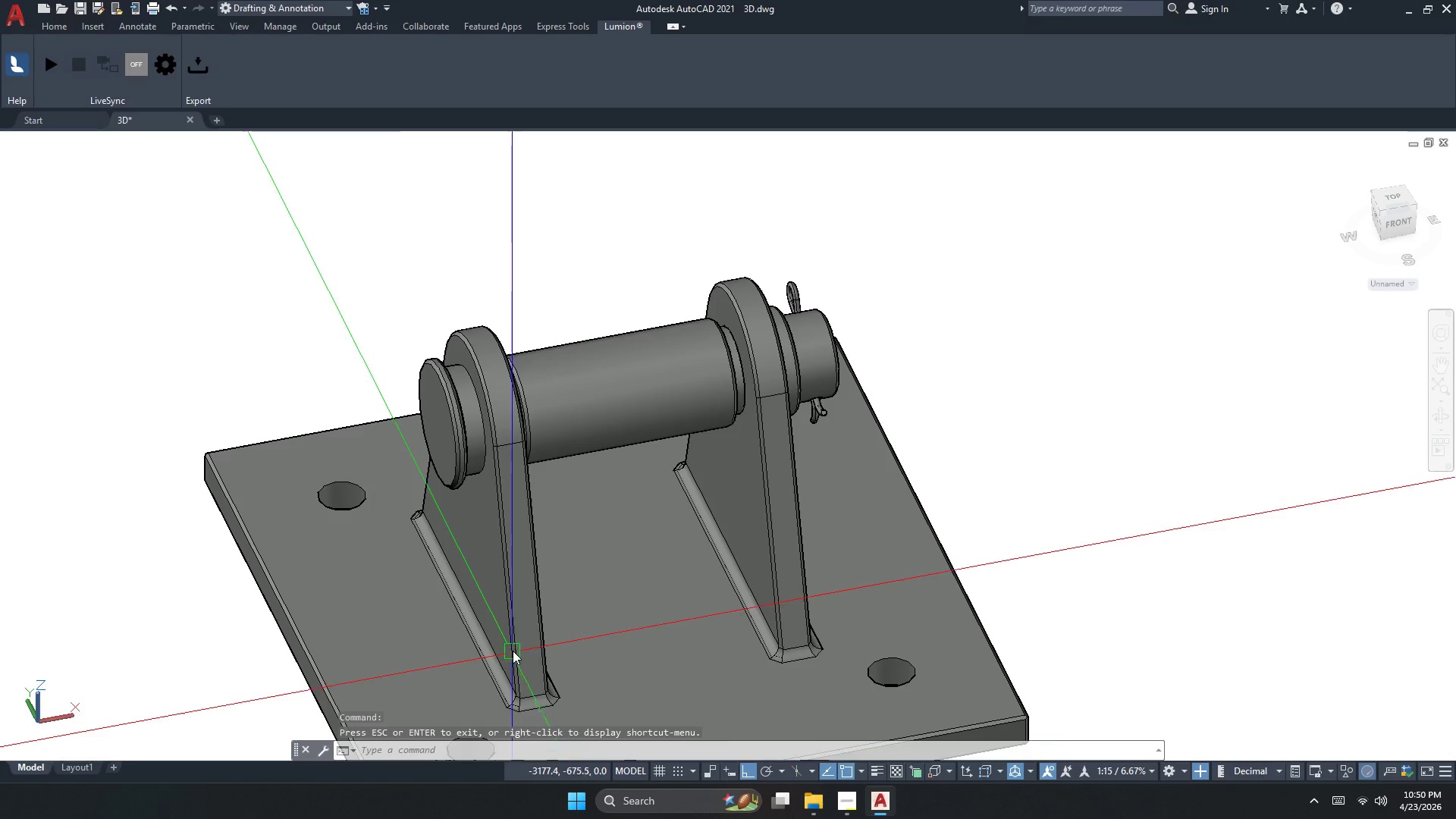 
left_click([513, 651])
 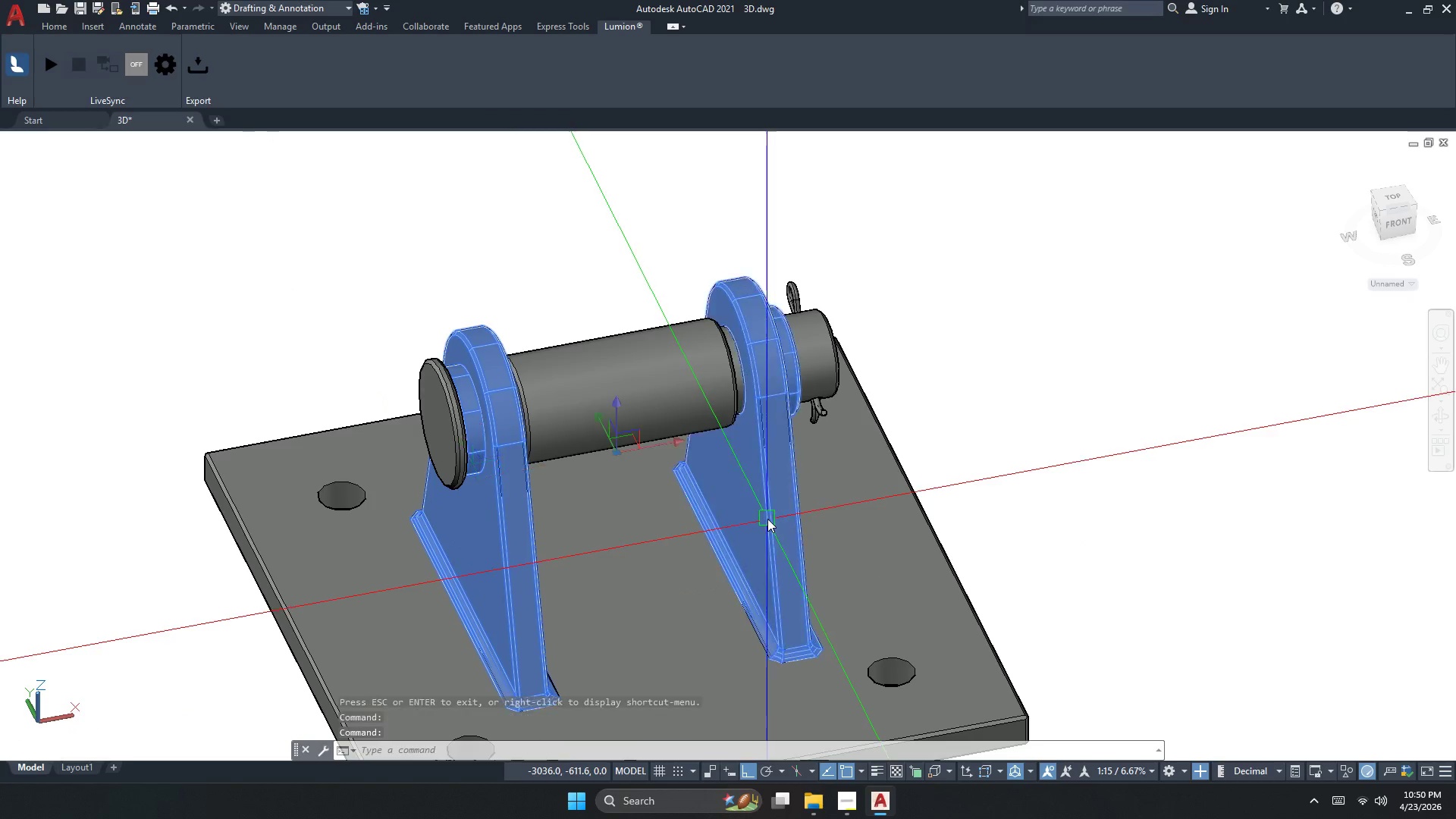 
key(Escape)
 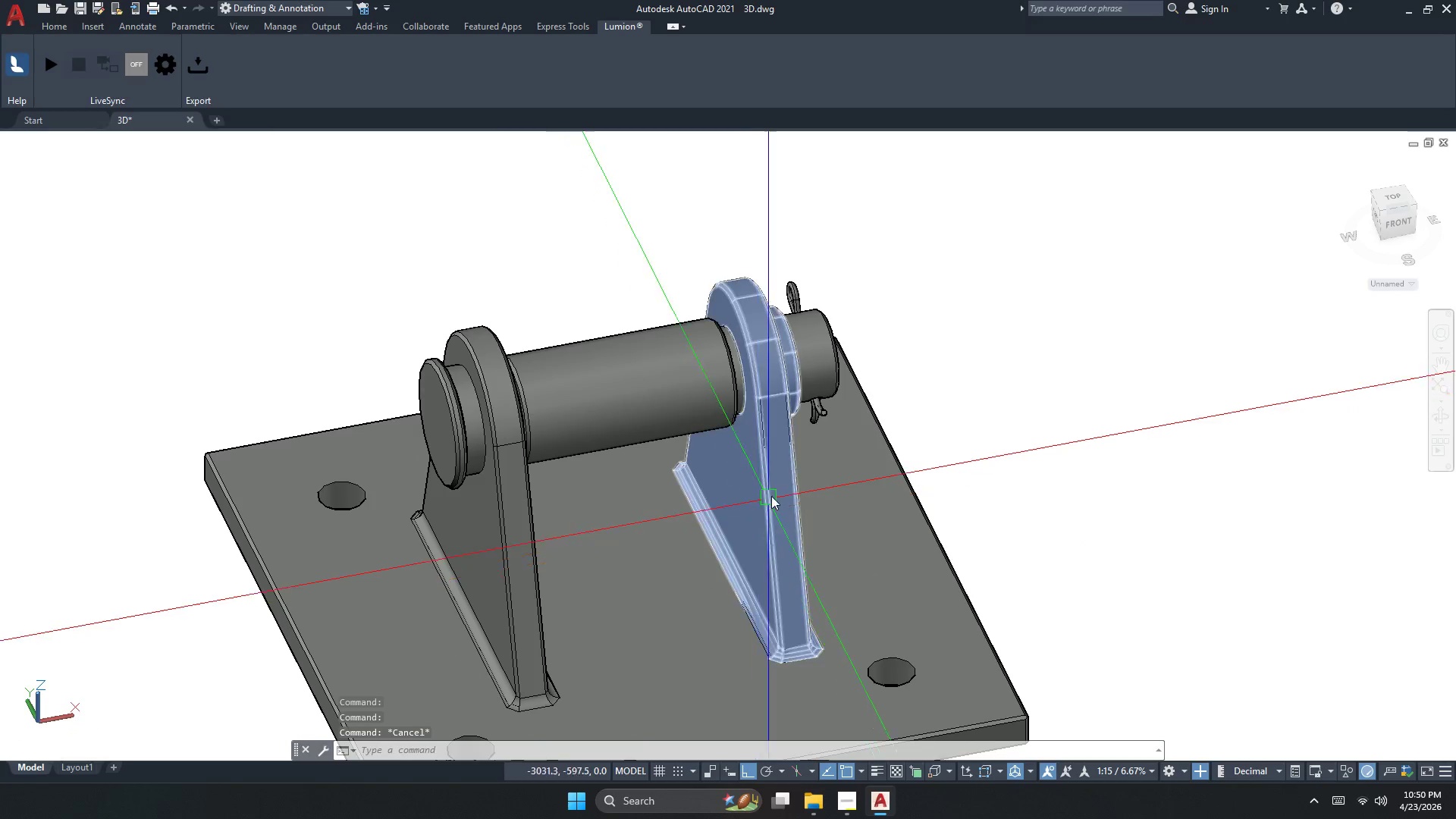 
scroll: coordinate [772, 496], scroll_direction: down, amount: 1.0
 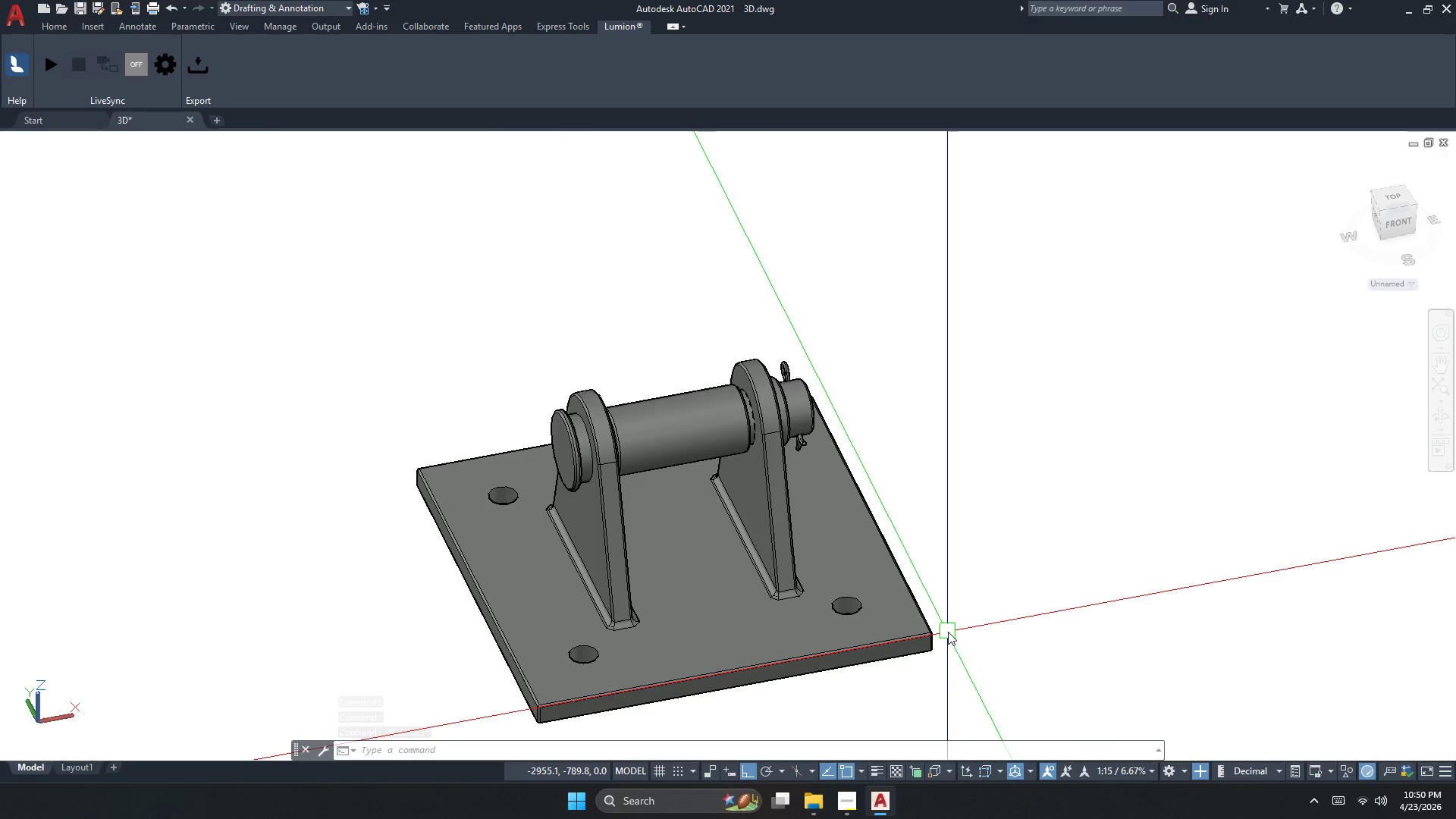 
wait(6.65)
 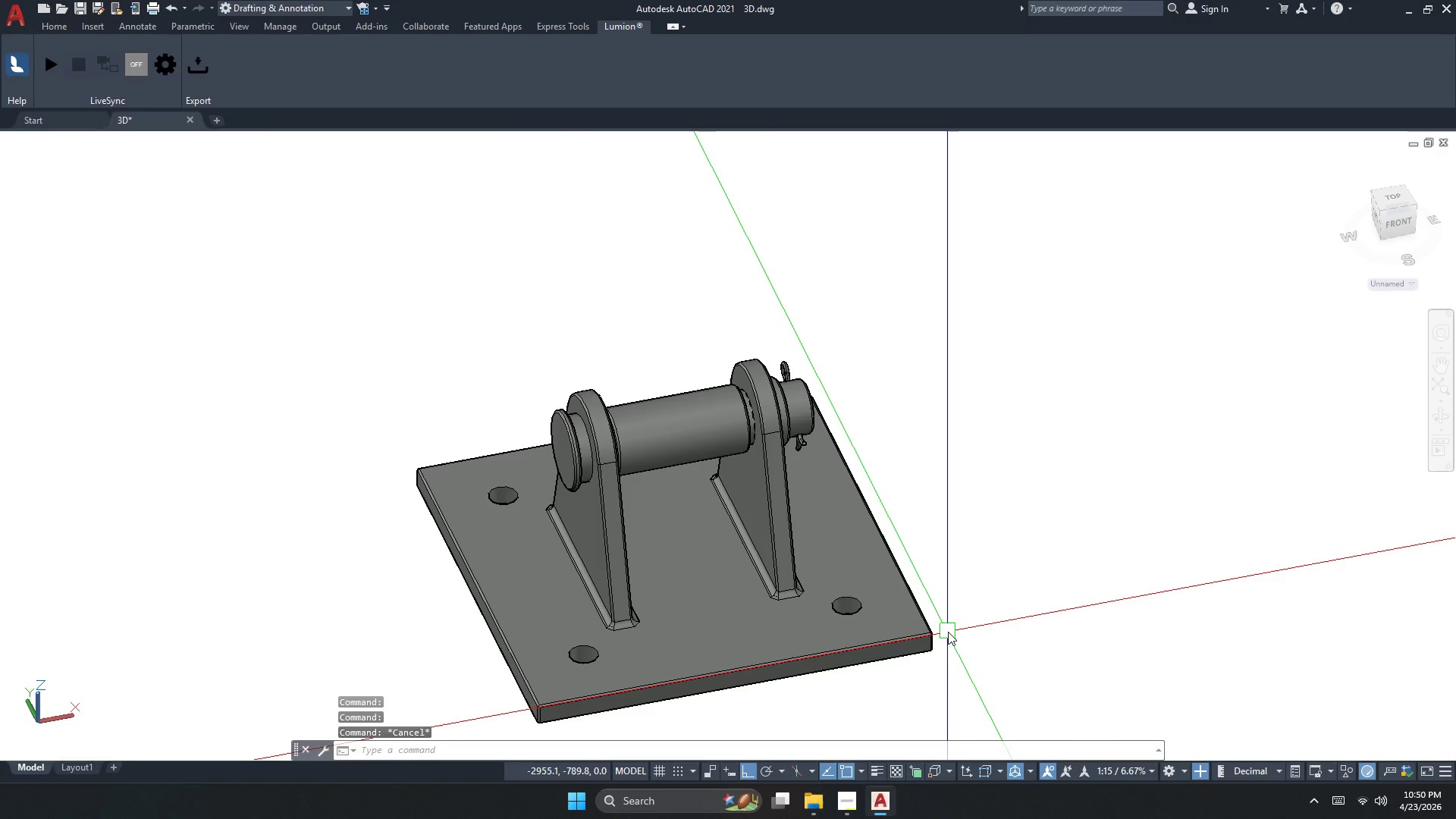 
key(Escape)
 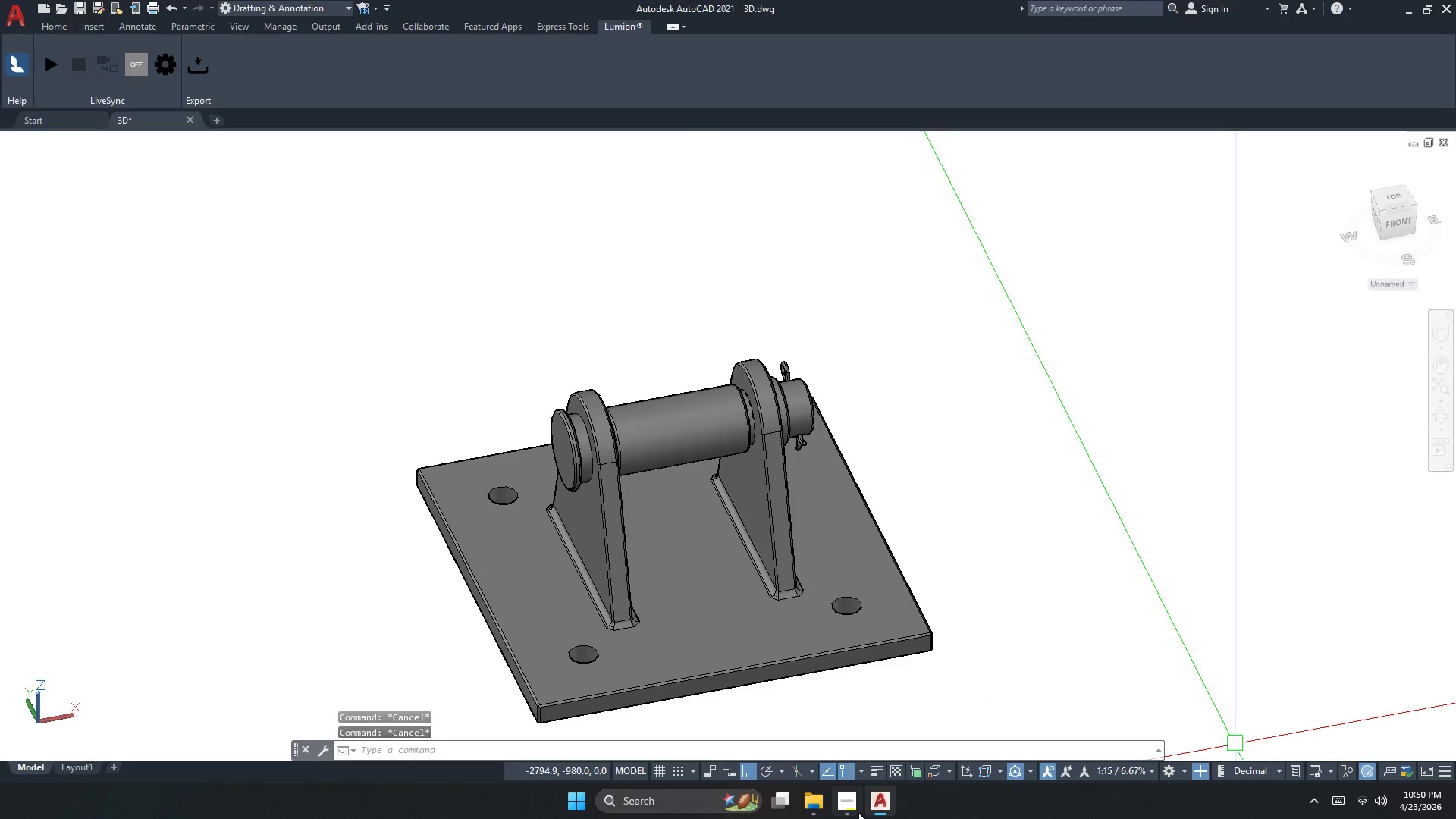 
left_click([858, 813])